 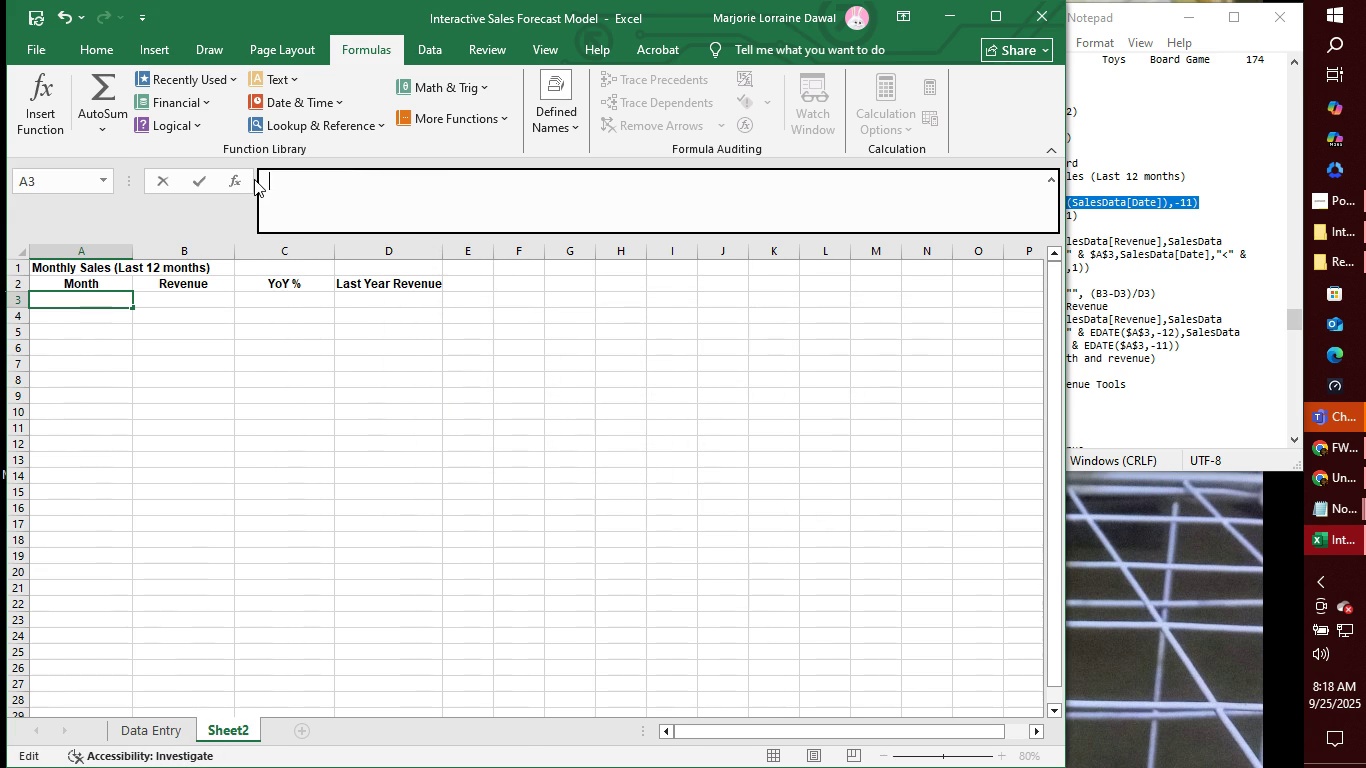 
left_click([252, 379])
 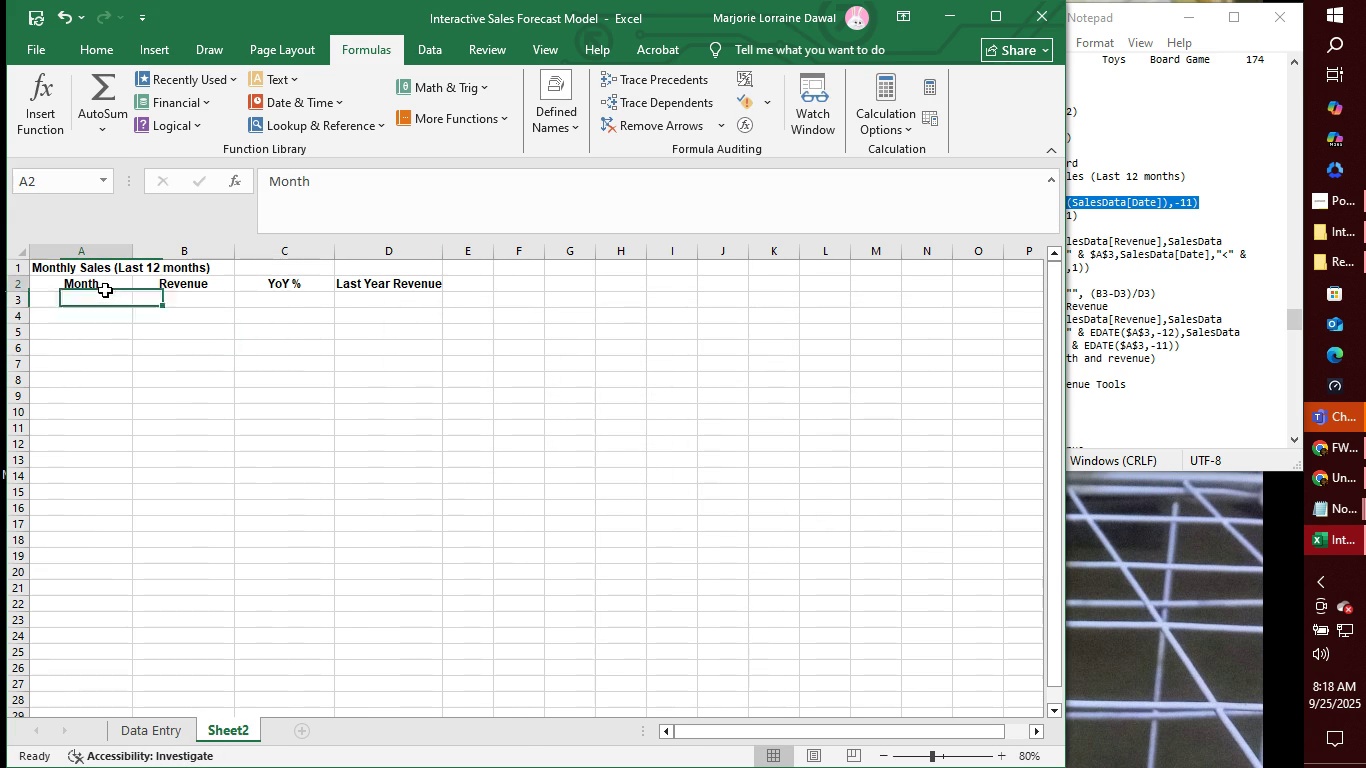 
left_click([105, 290])
 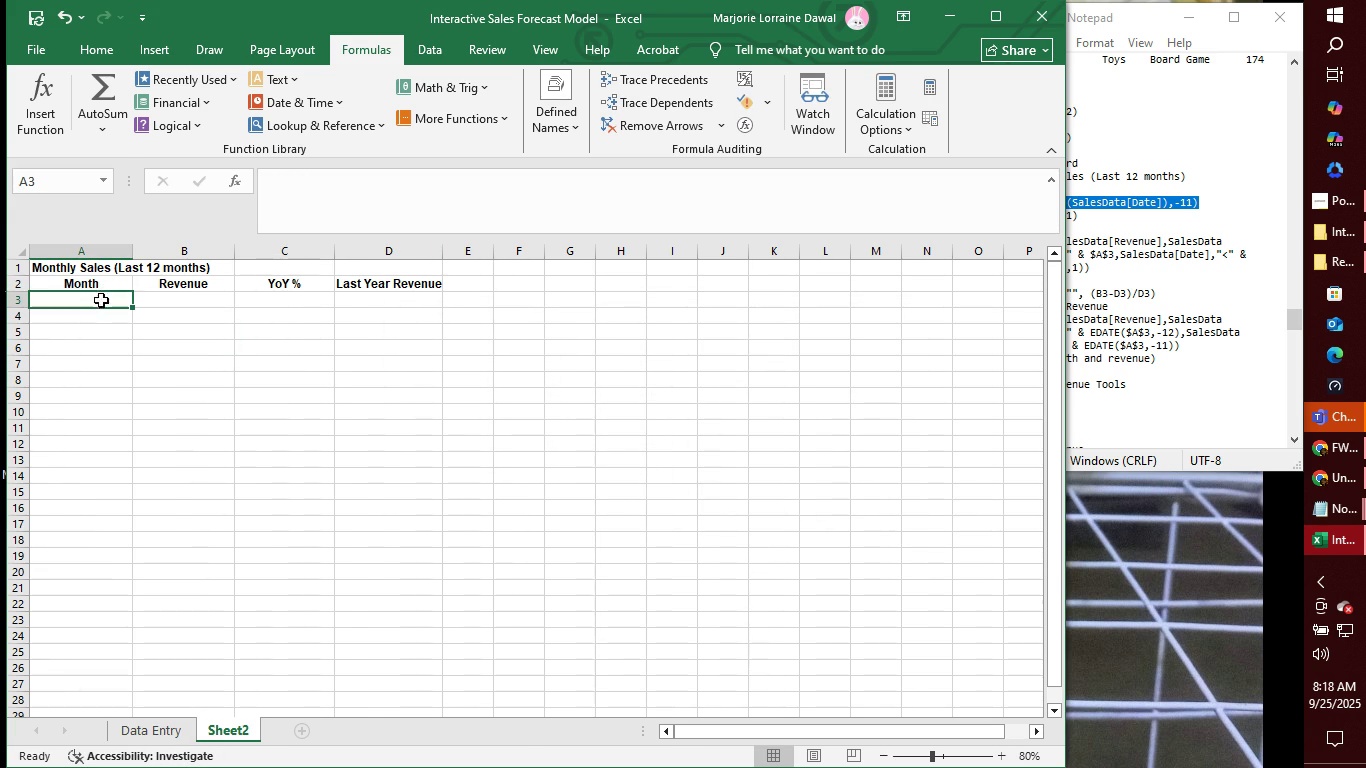 
left_click([101, 300])
 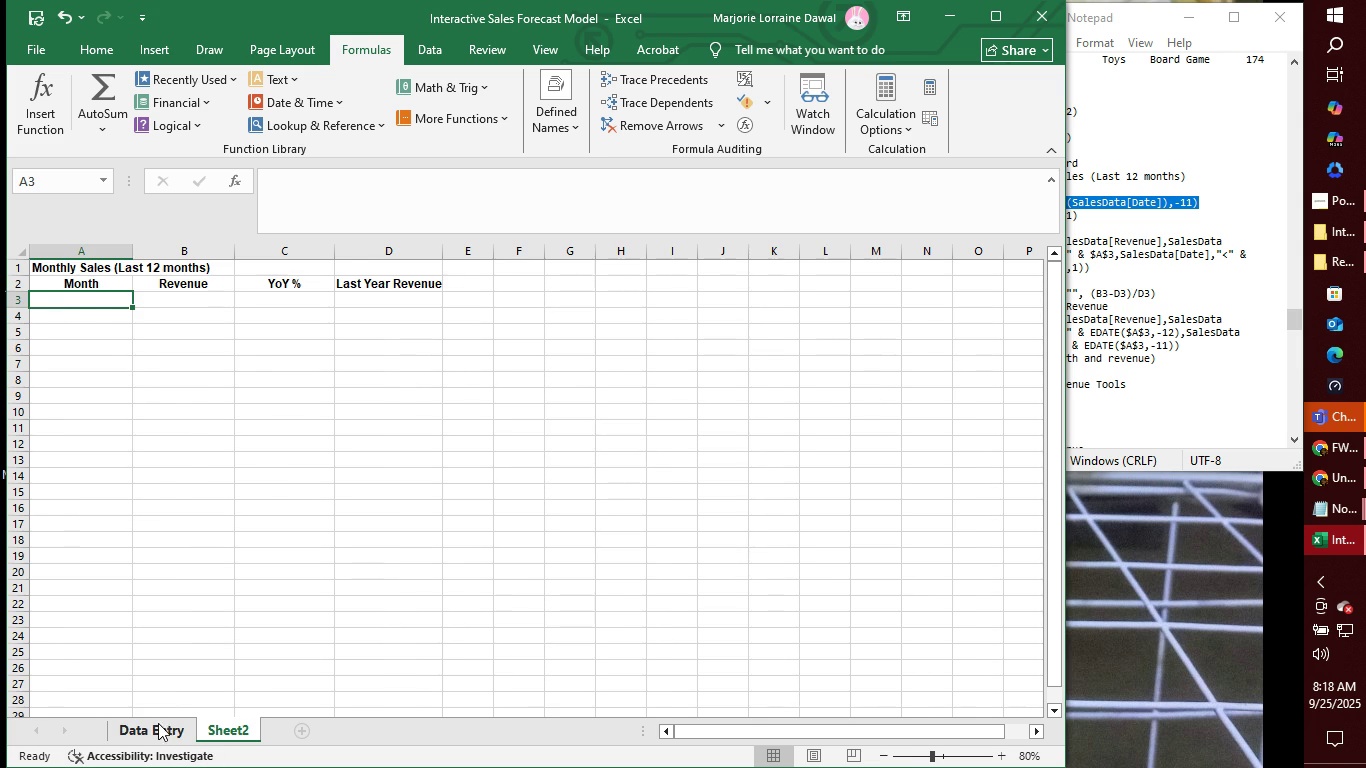 
left_click([156, 729])
 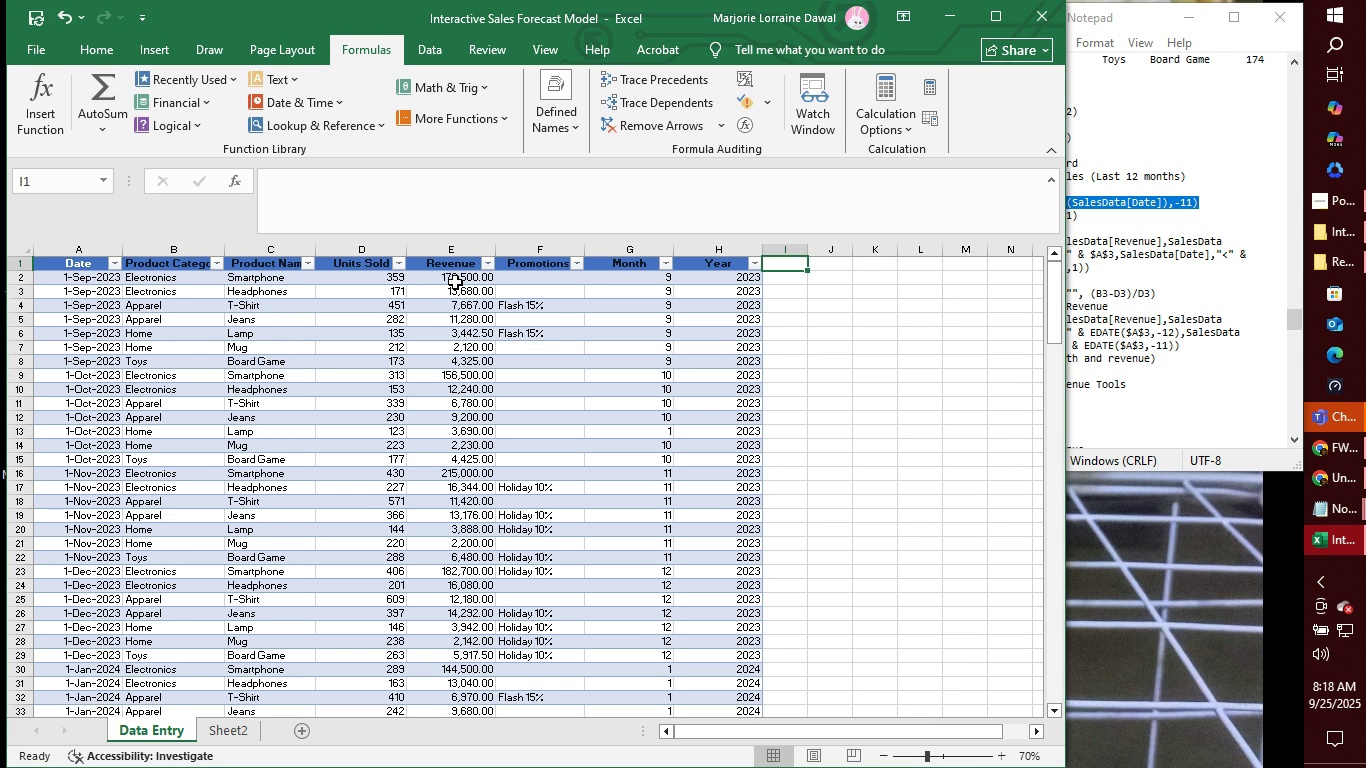 
wait(16.18)
 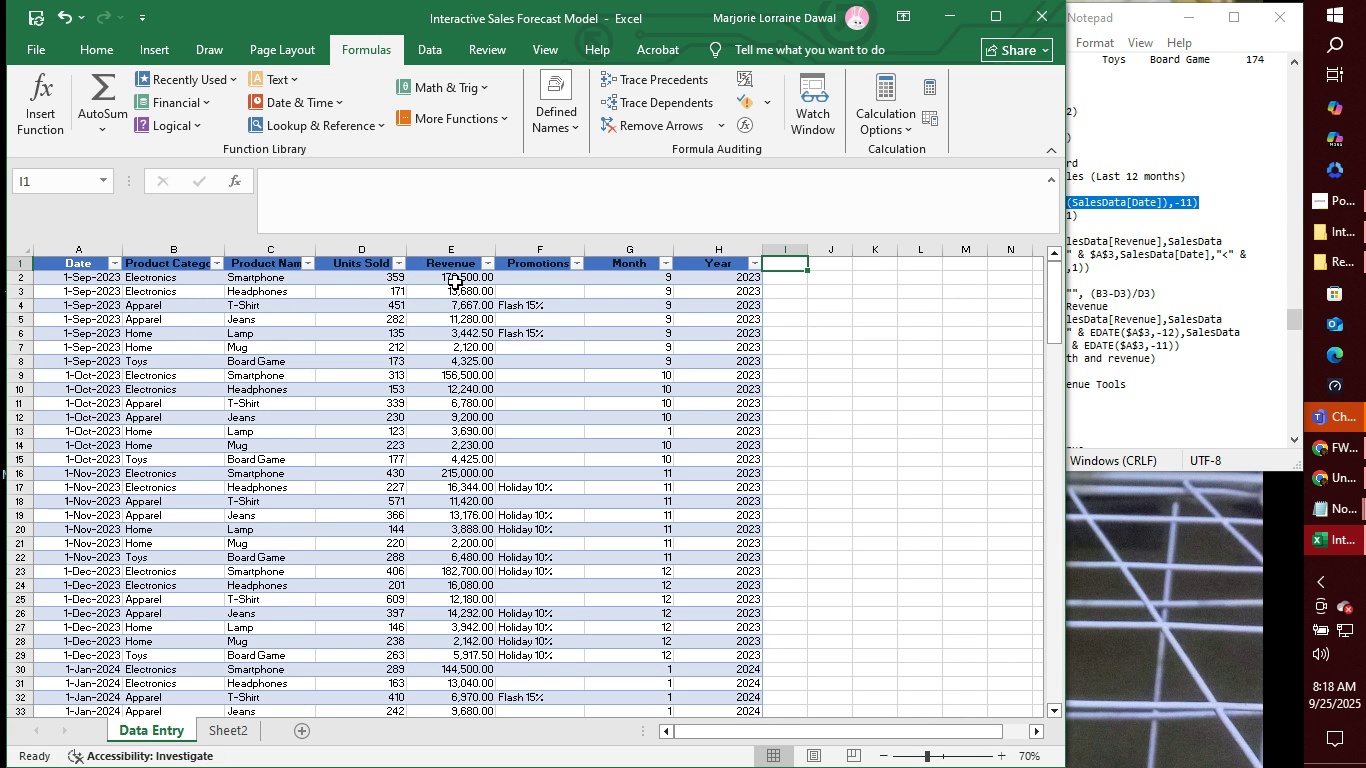 
left_click([90, 280])
 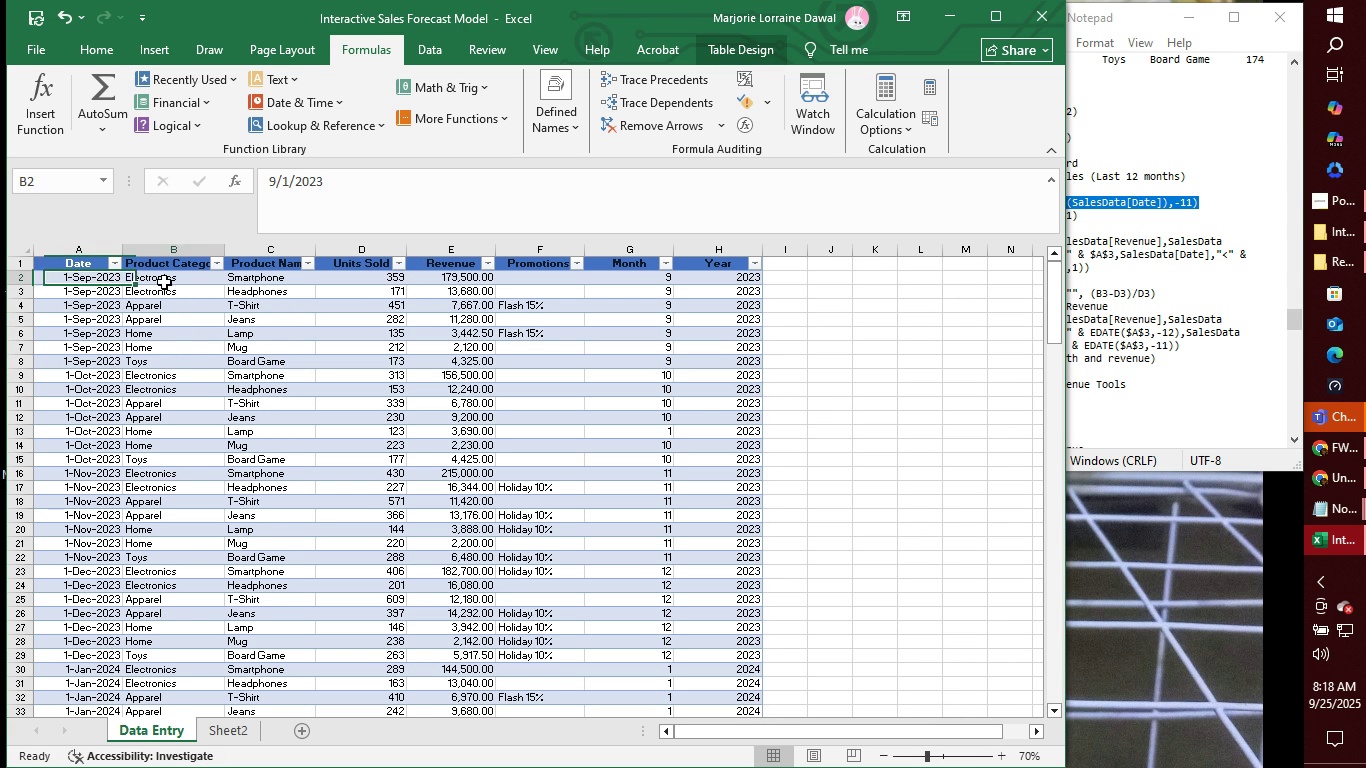 
left_click([164, 282])
 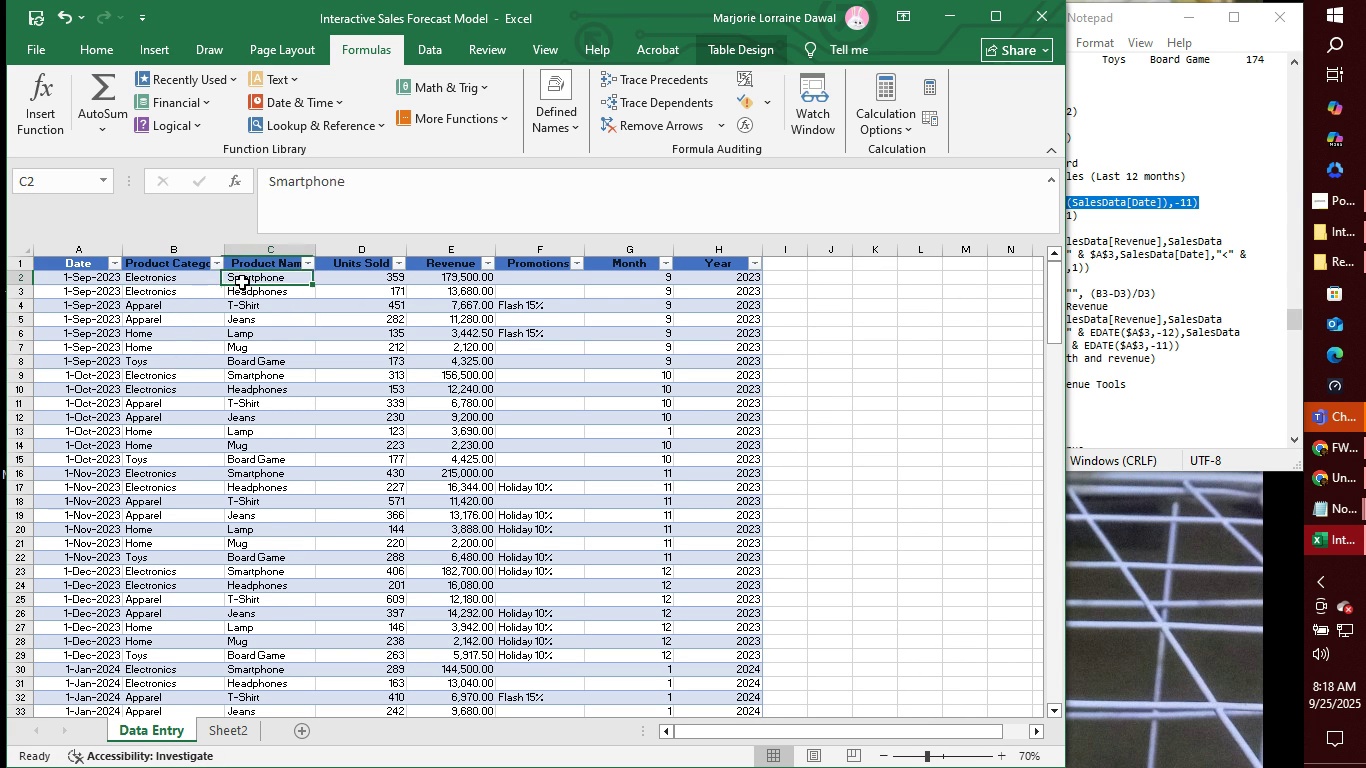 
left_click([242, 282])
 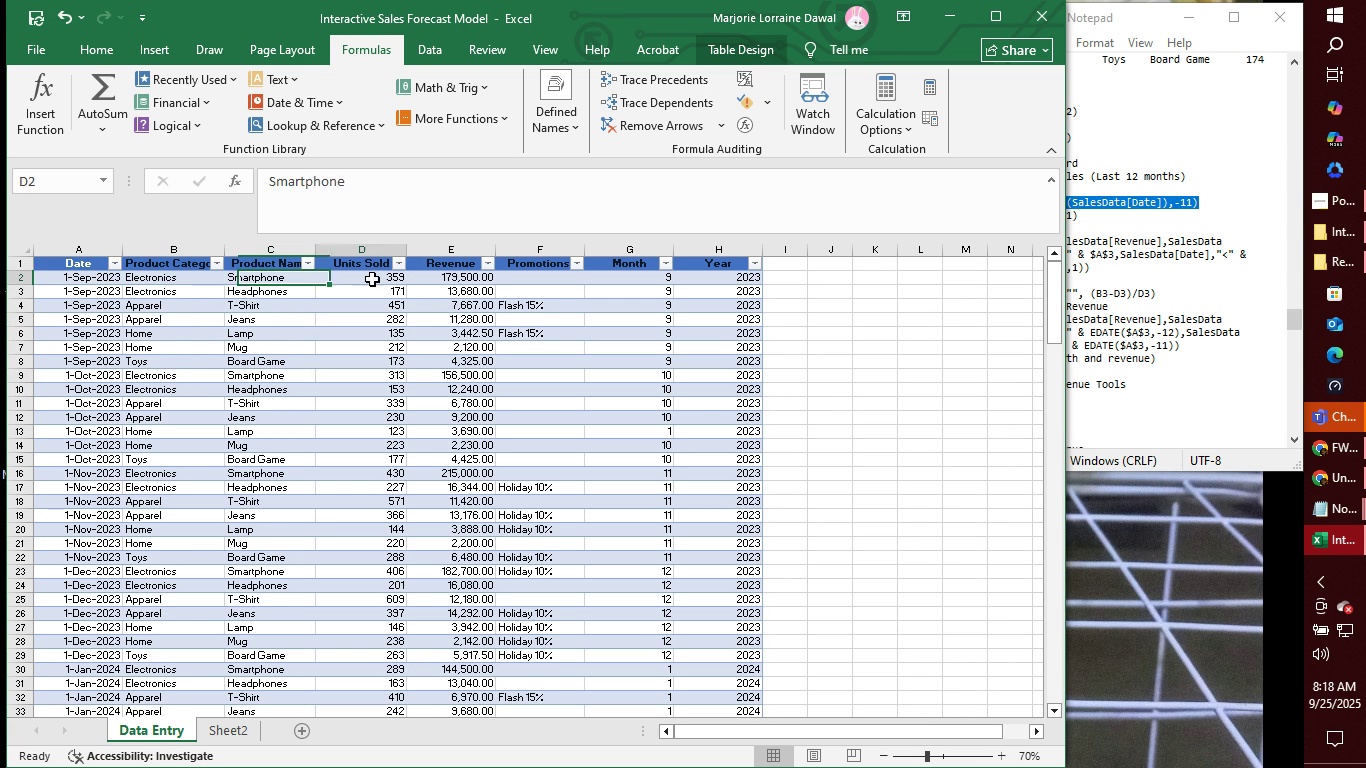 
left_click([372, 279])
 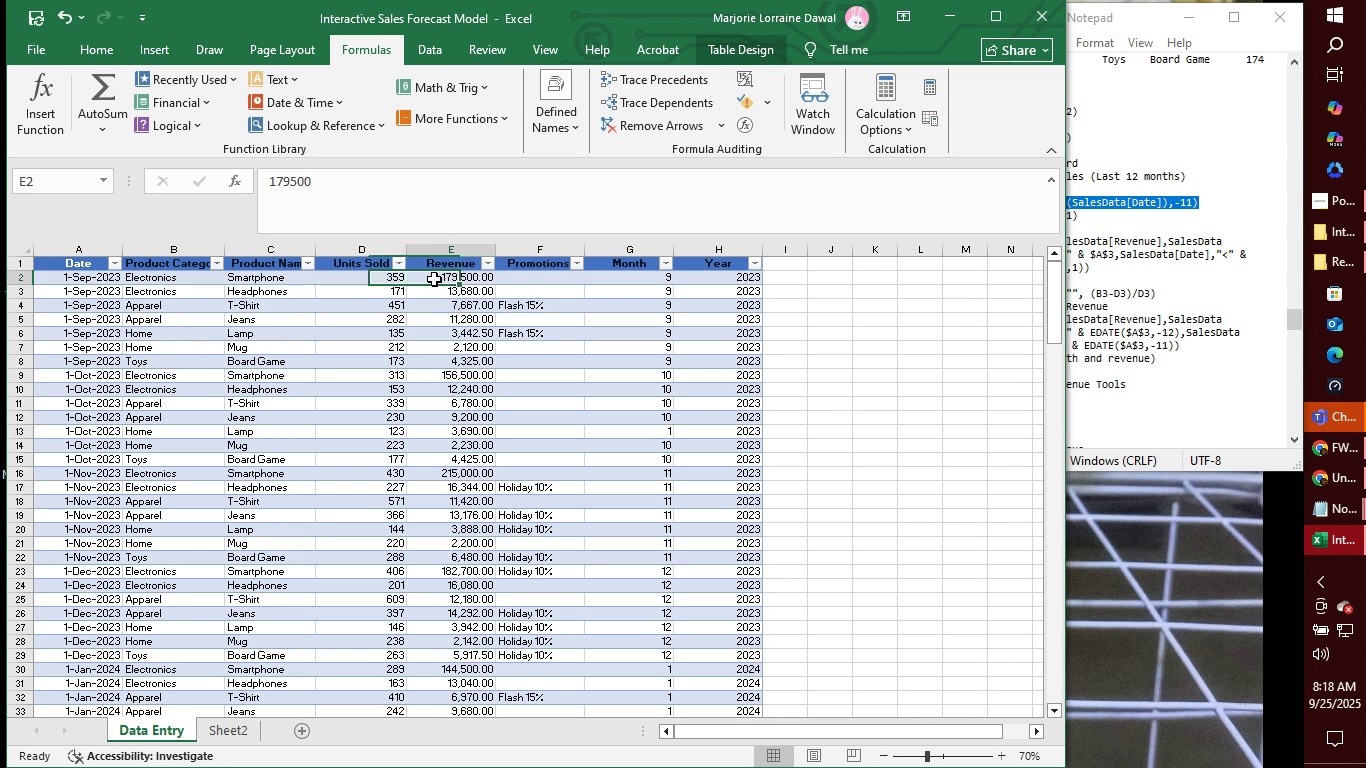 
left_click([434, 279])
 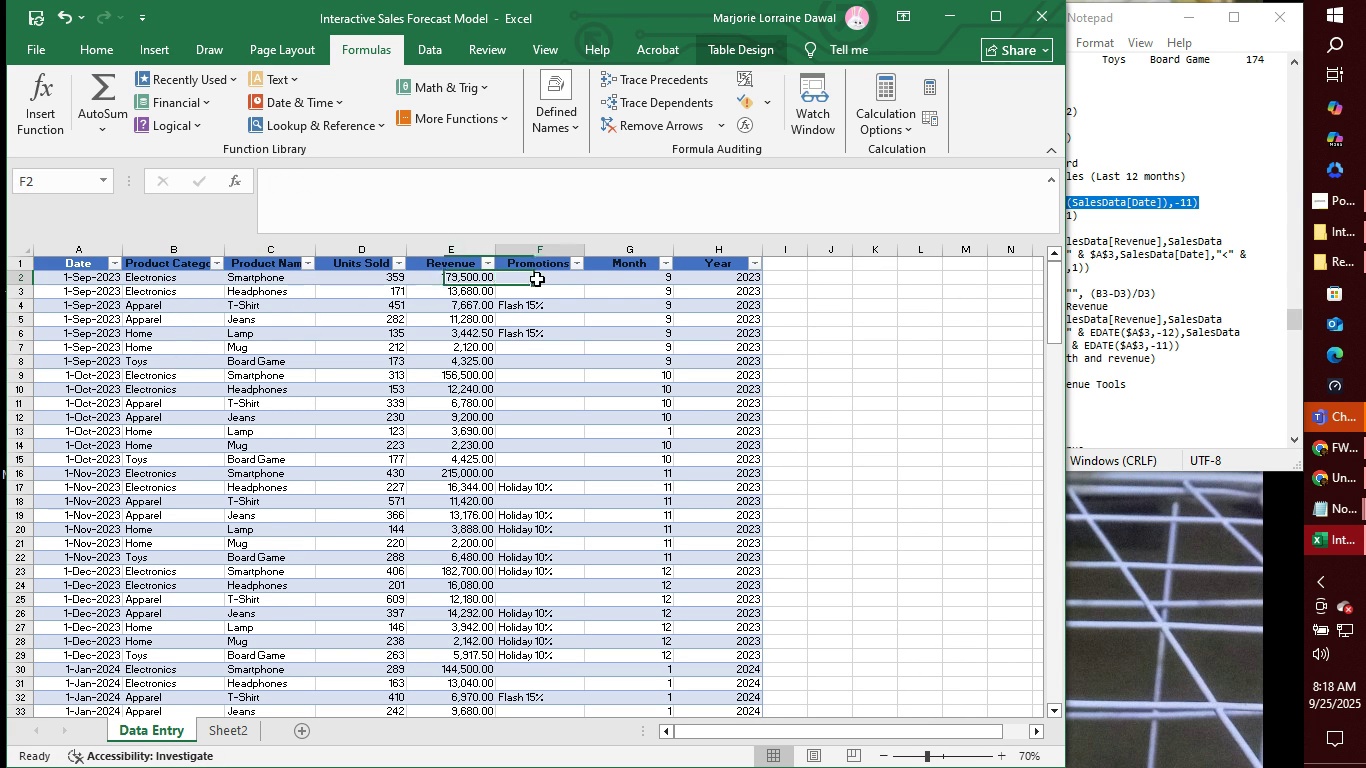 
left_click([537, 279])
 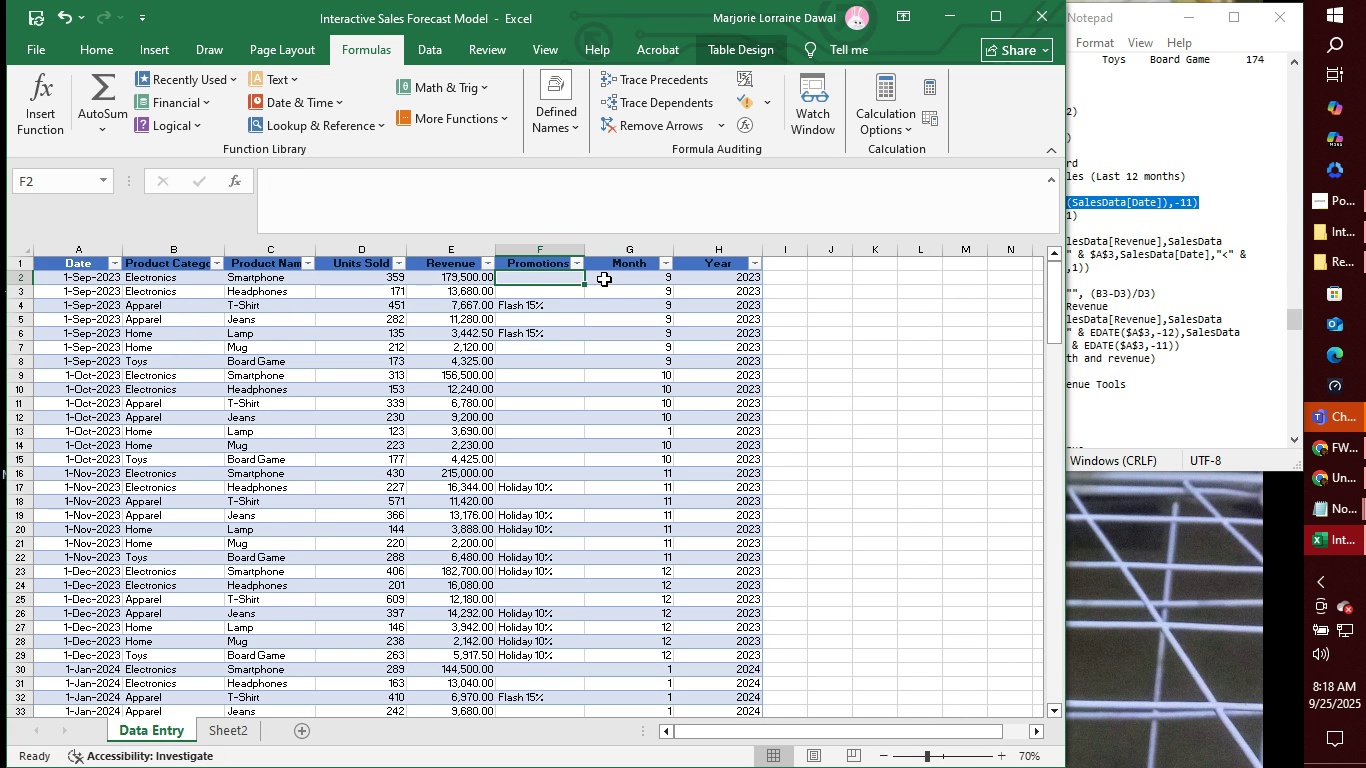 
left_click([604, 279])
 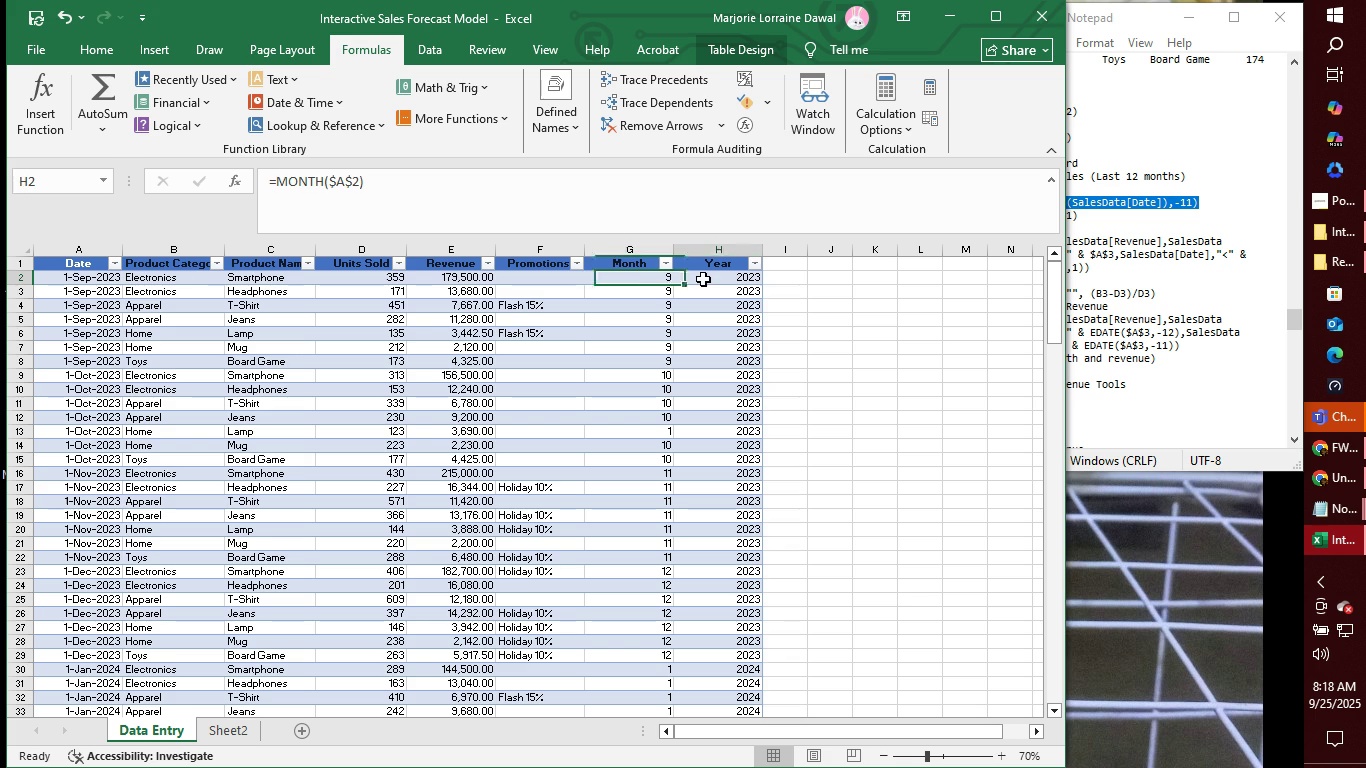 
left_click([703, 279])
 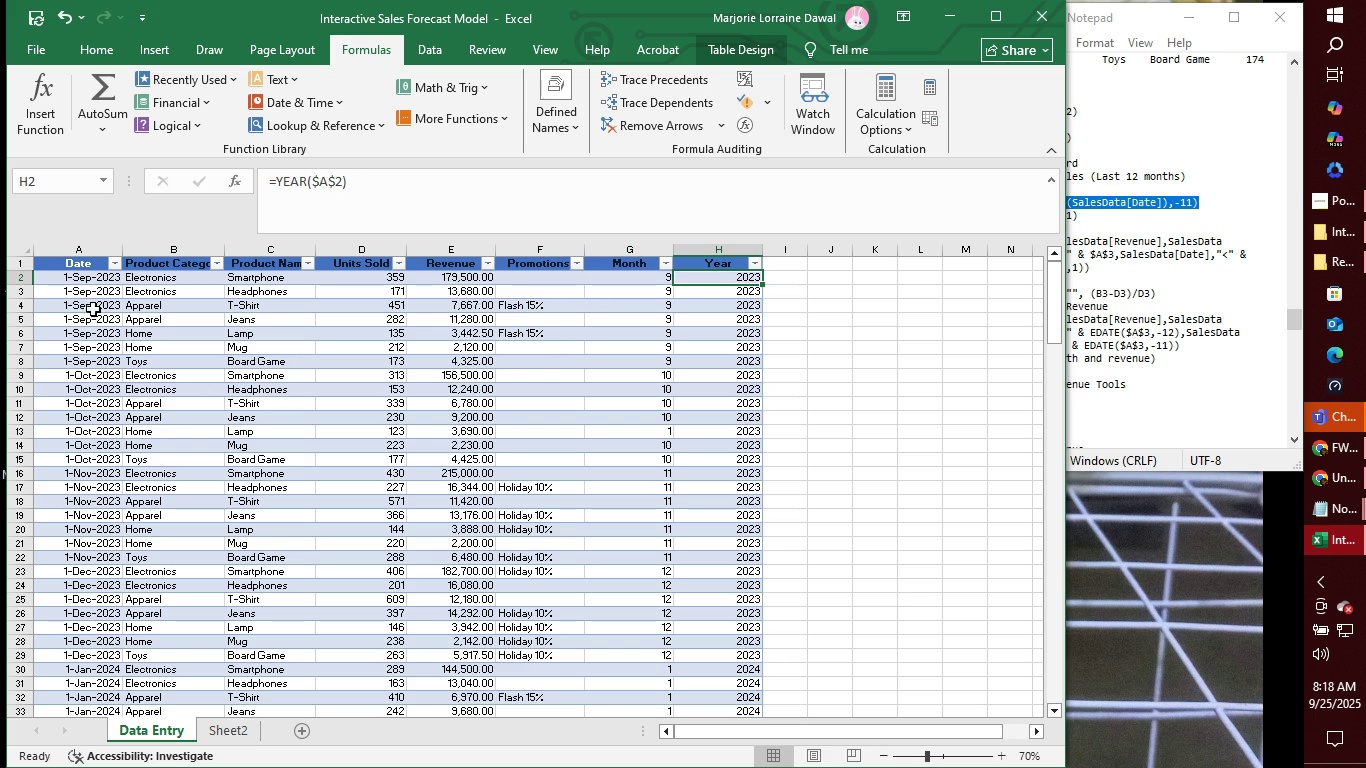 
left_click([89, 284])
 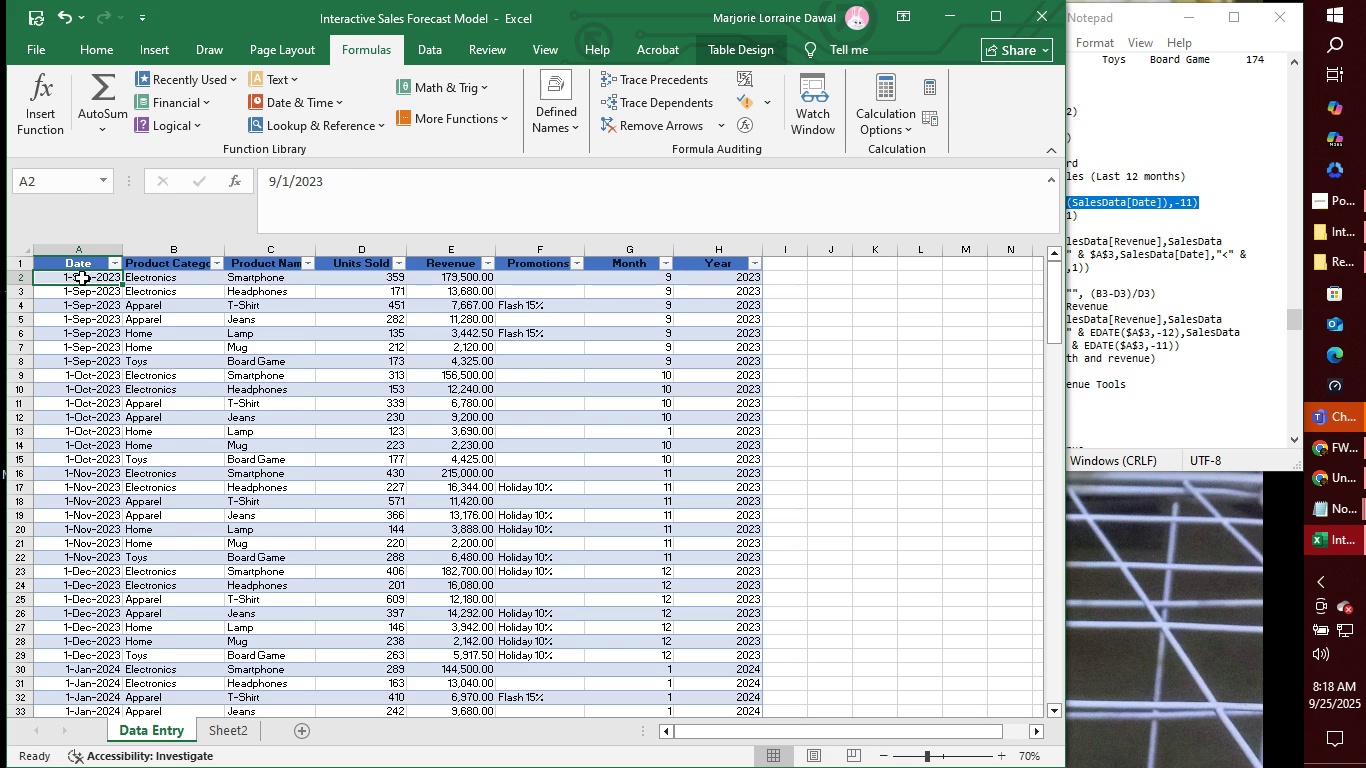 
right_click([82, 278])
 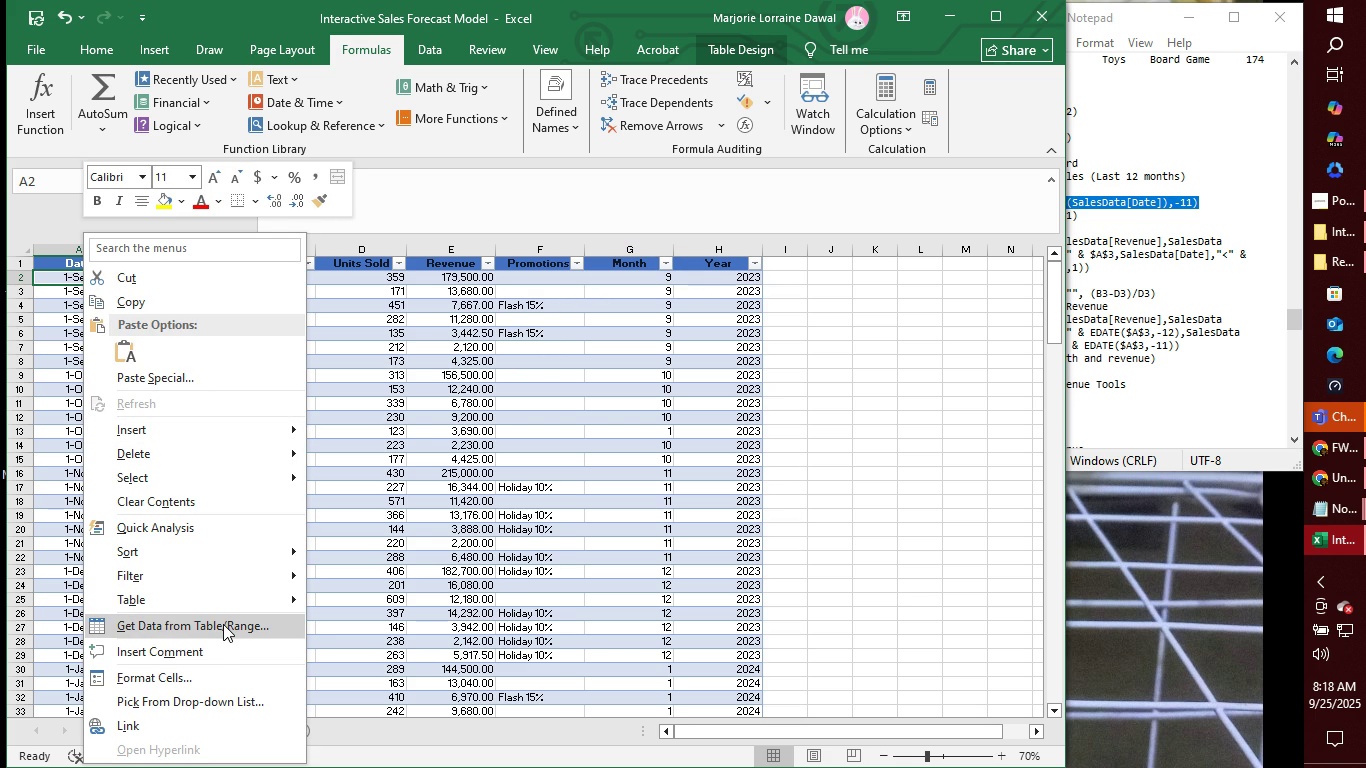 
mouse_move([223, 678])
 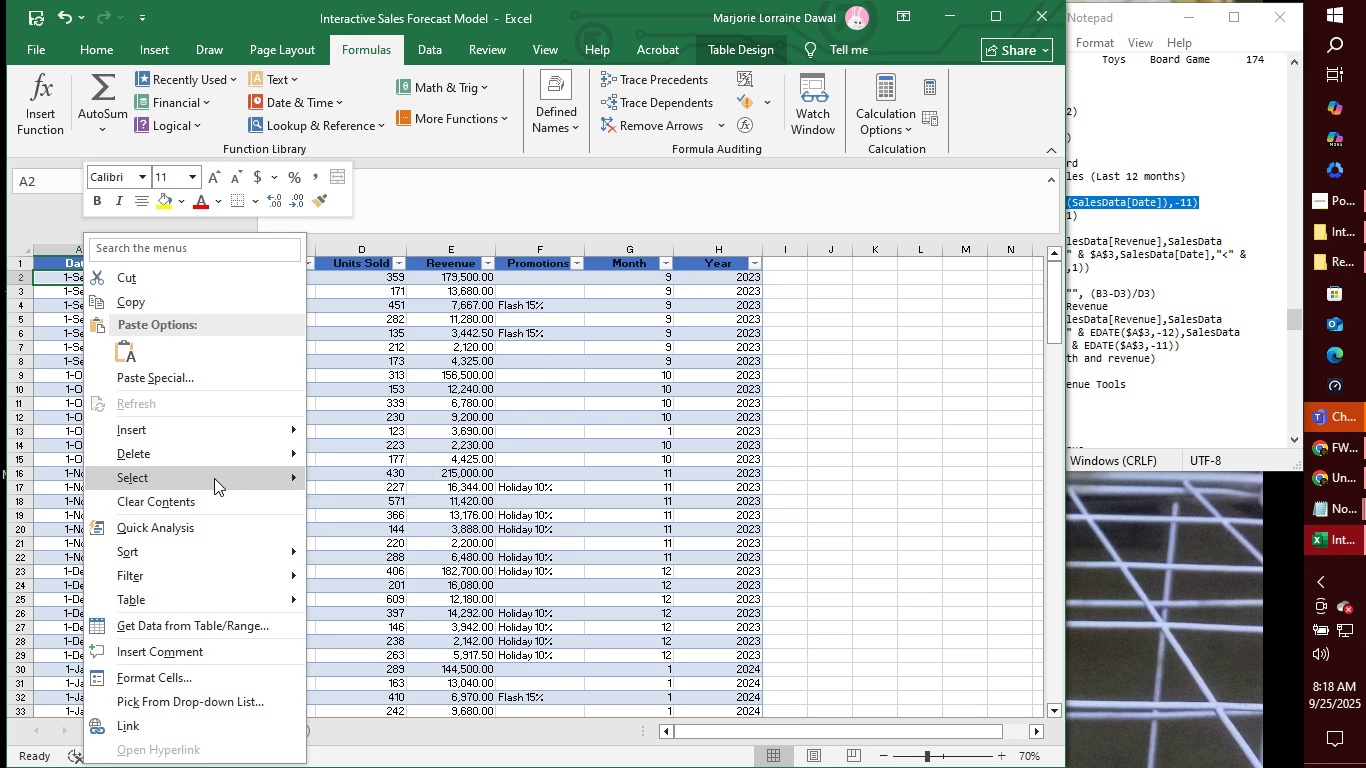 
wait(5.5)
 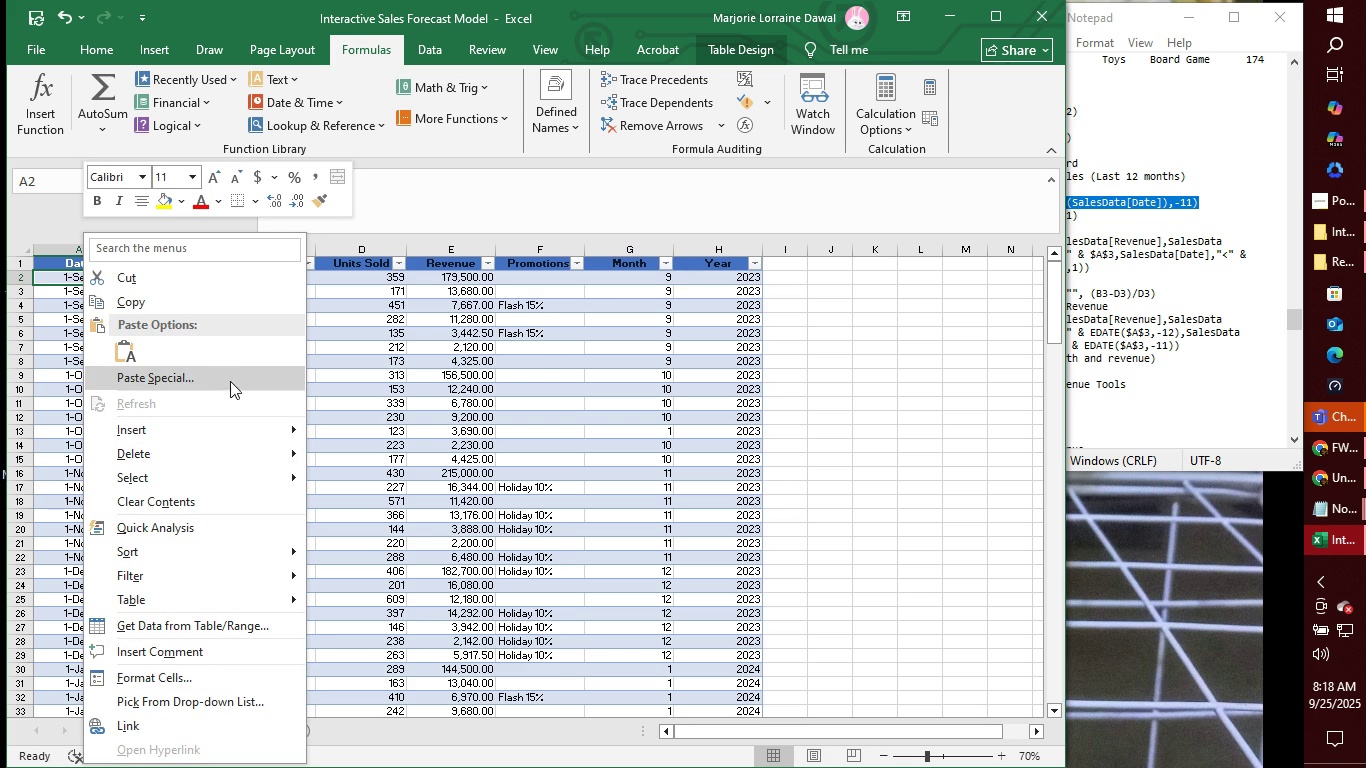 
mouse_move([218, 530])
 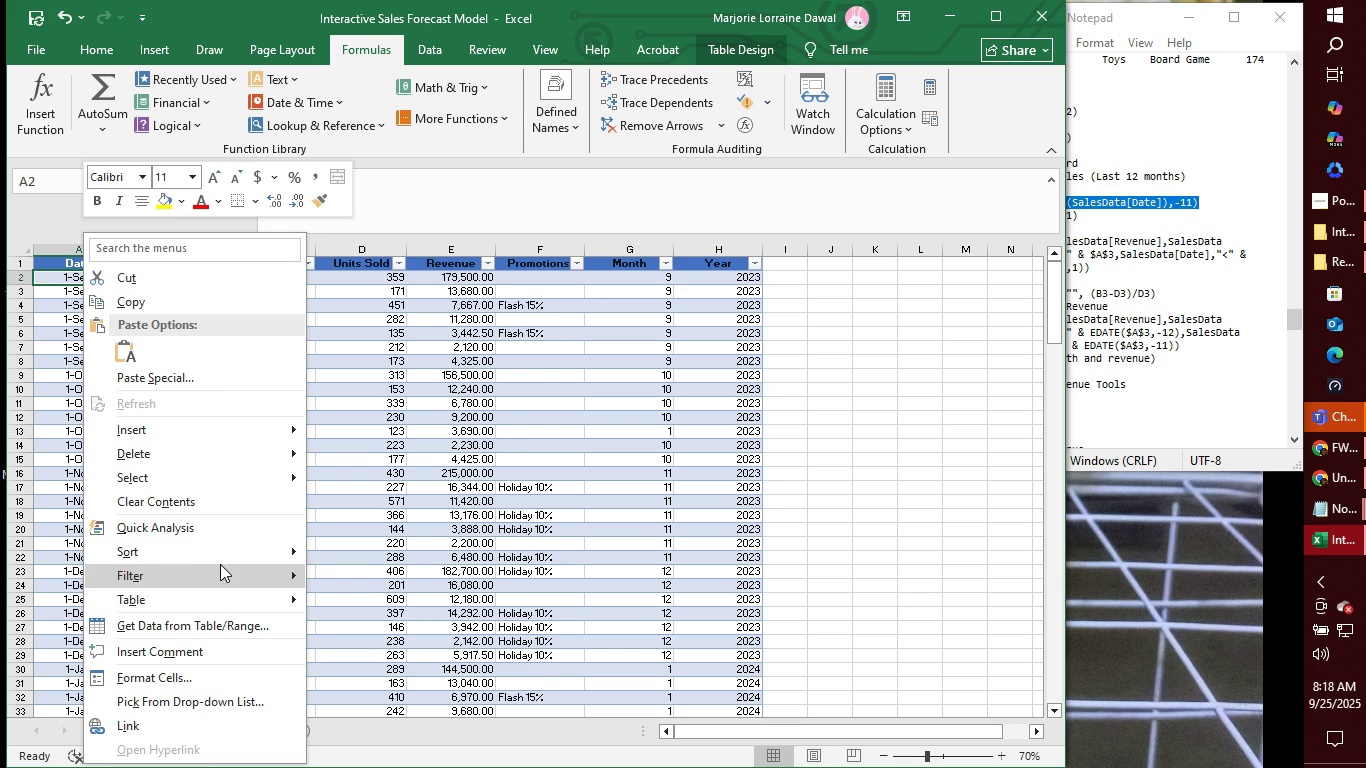 
mouse_move([246, 548])
 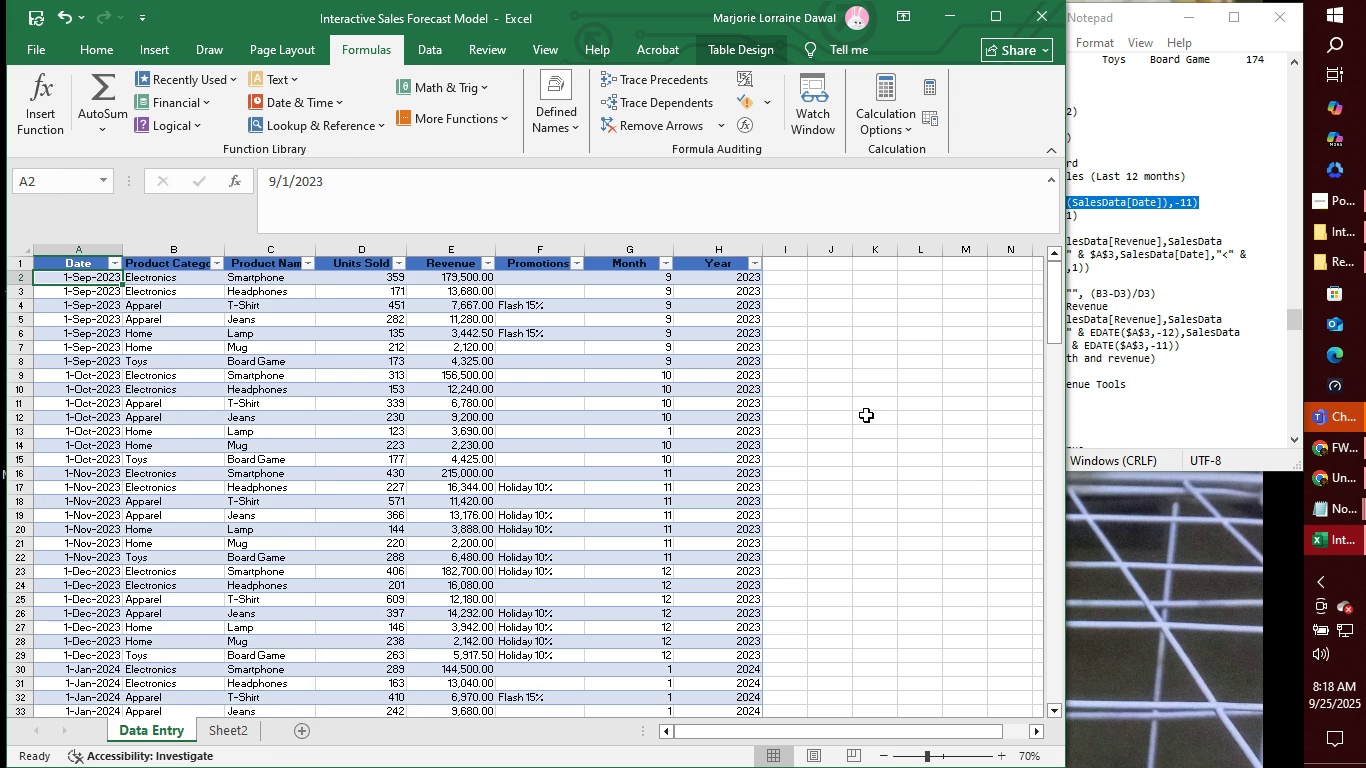 
left_click([866, 415])
 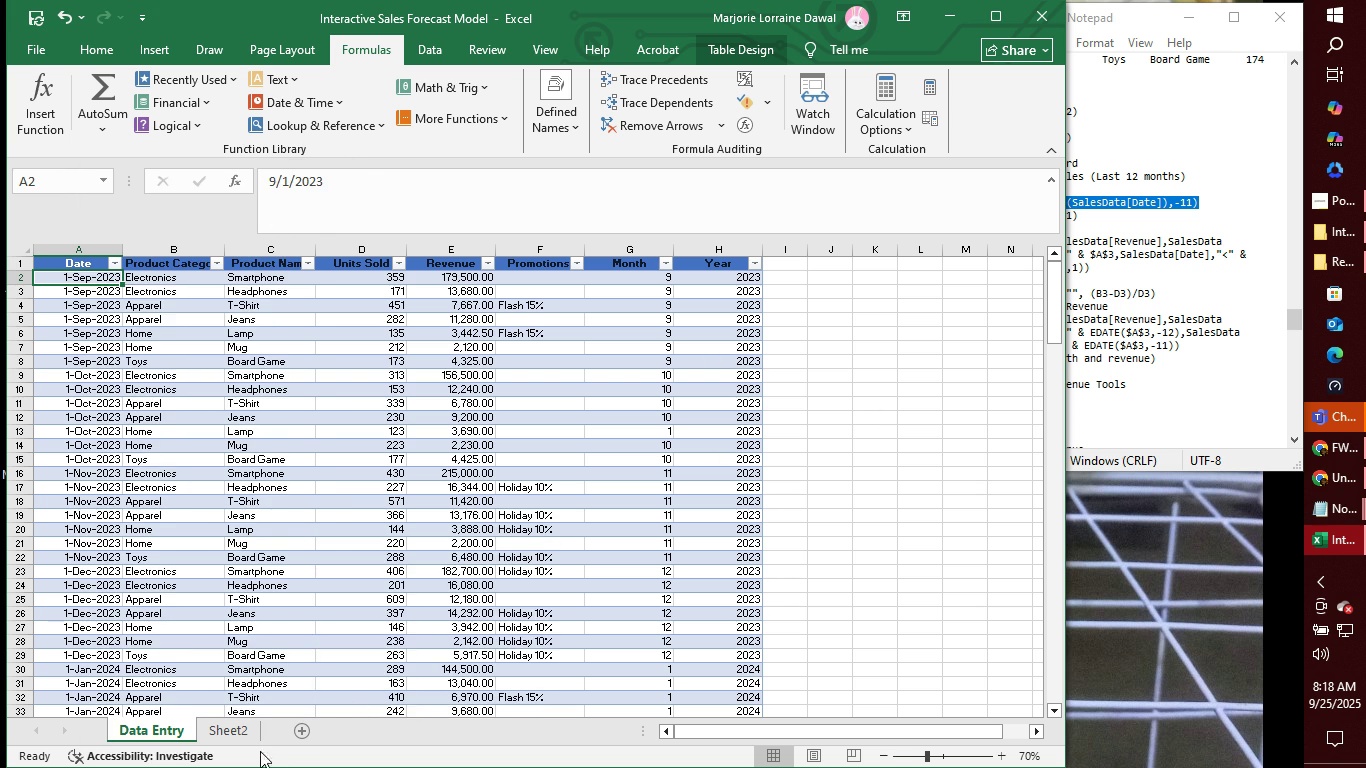 
left_click([232, 737])
 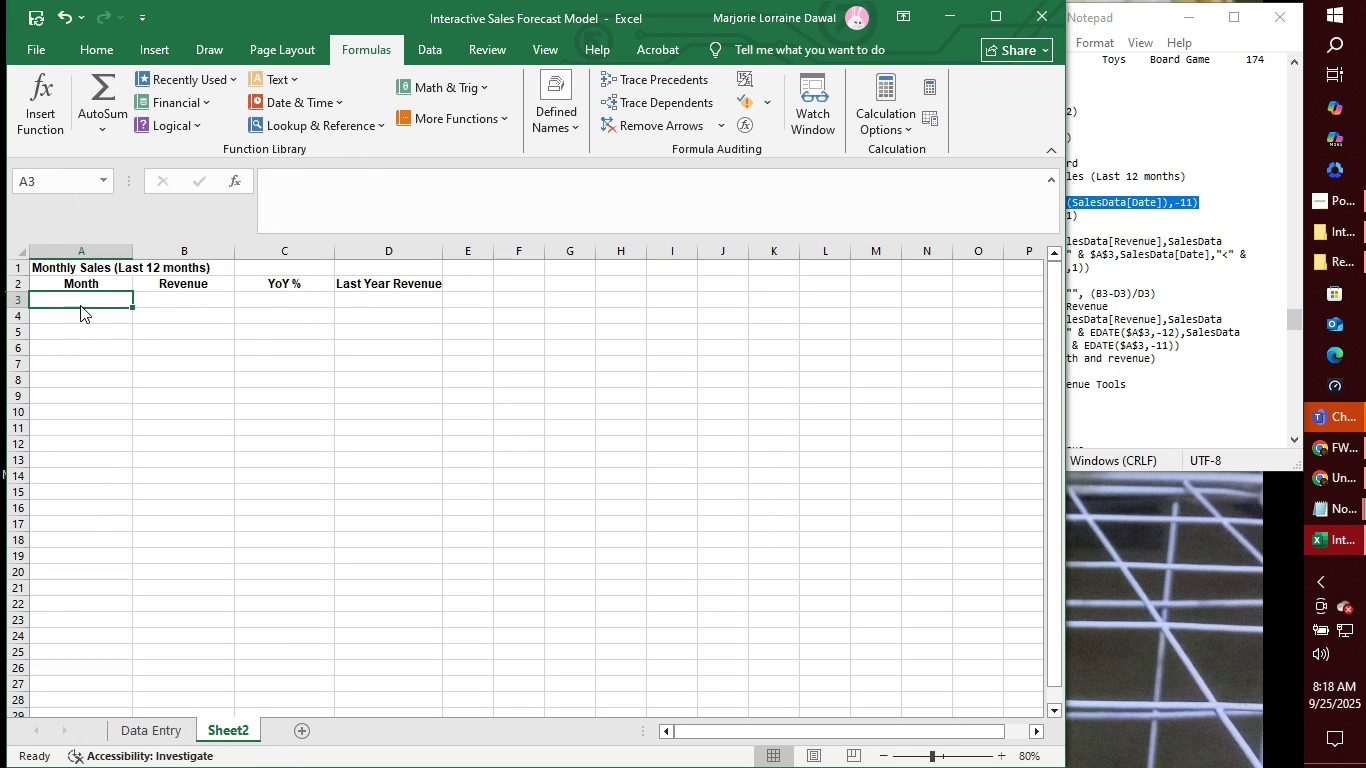 
left_click([80, 305])
 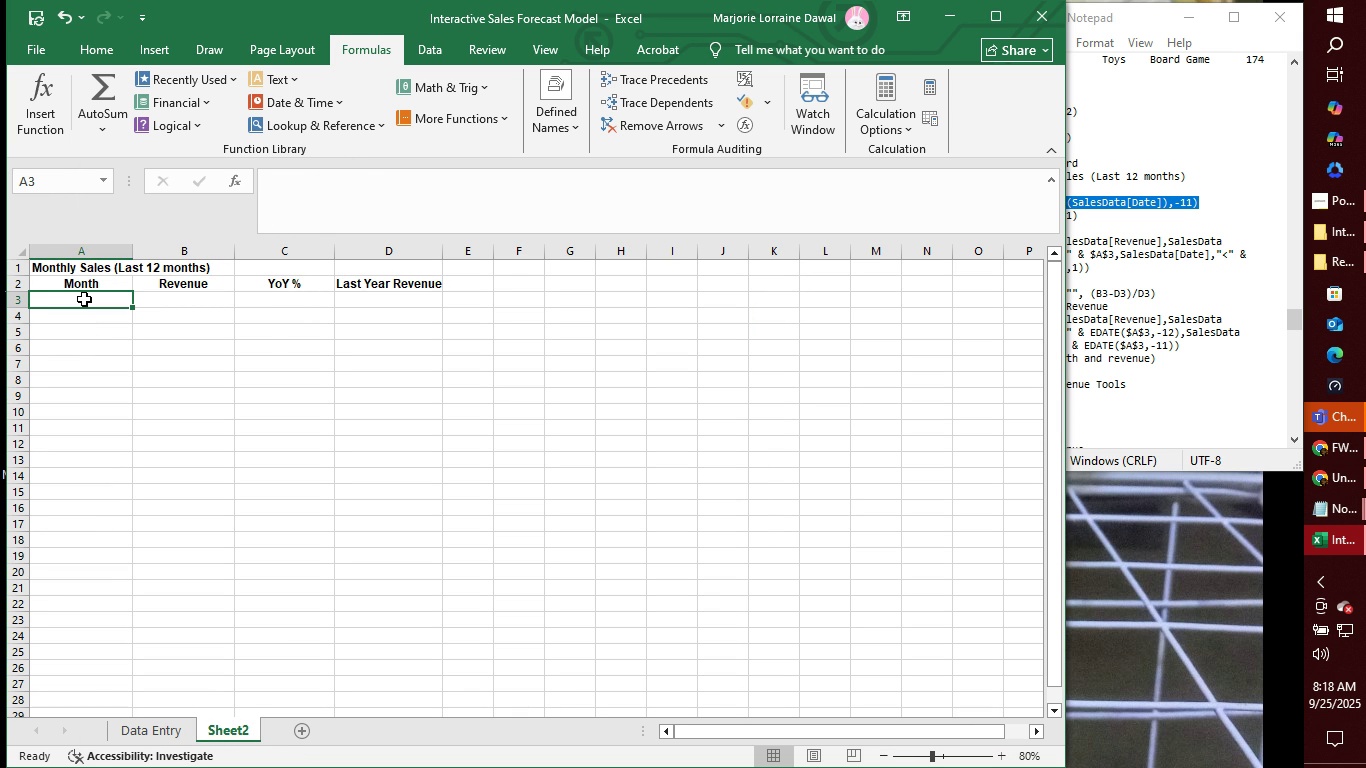 
left_click([84, 299])
 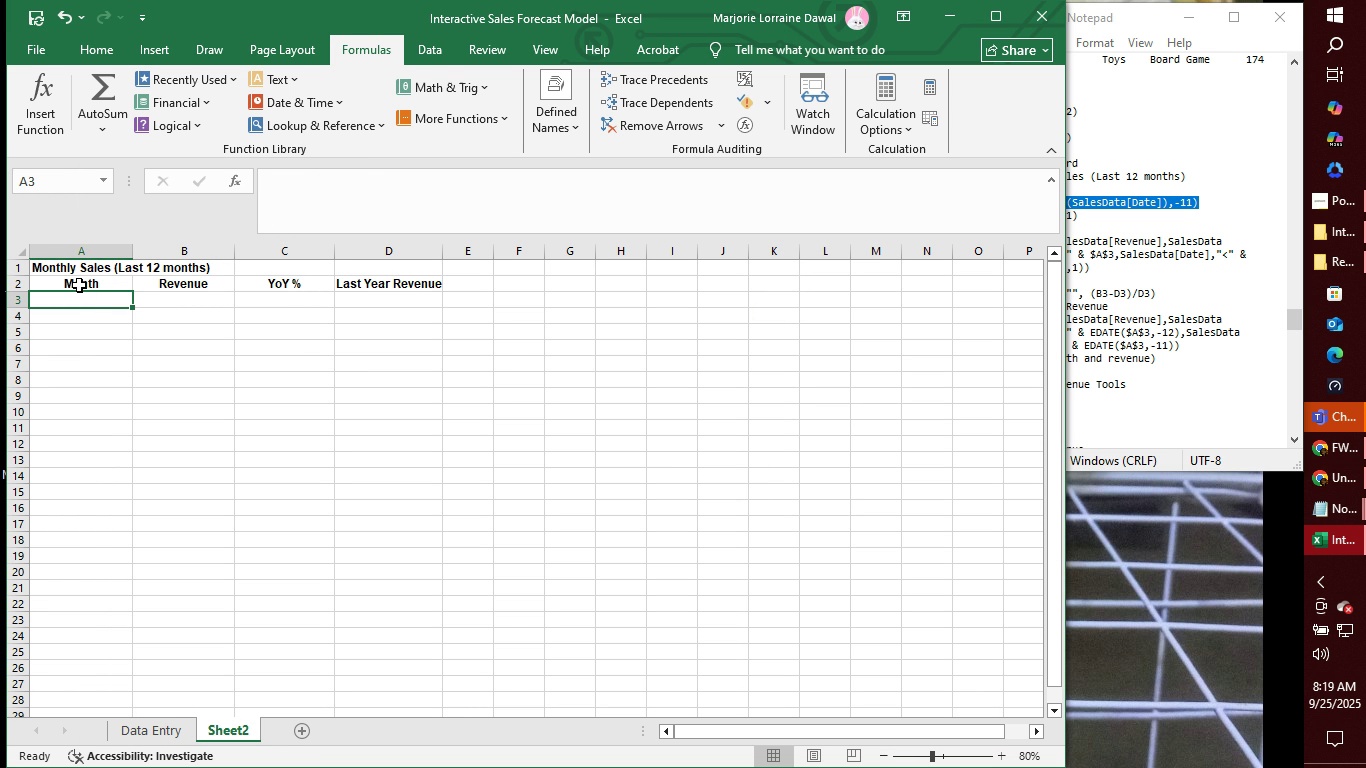 
wait(34.49)
 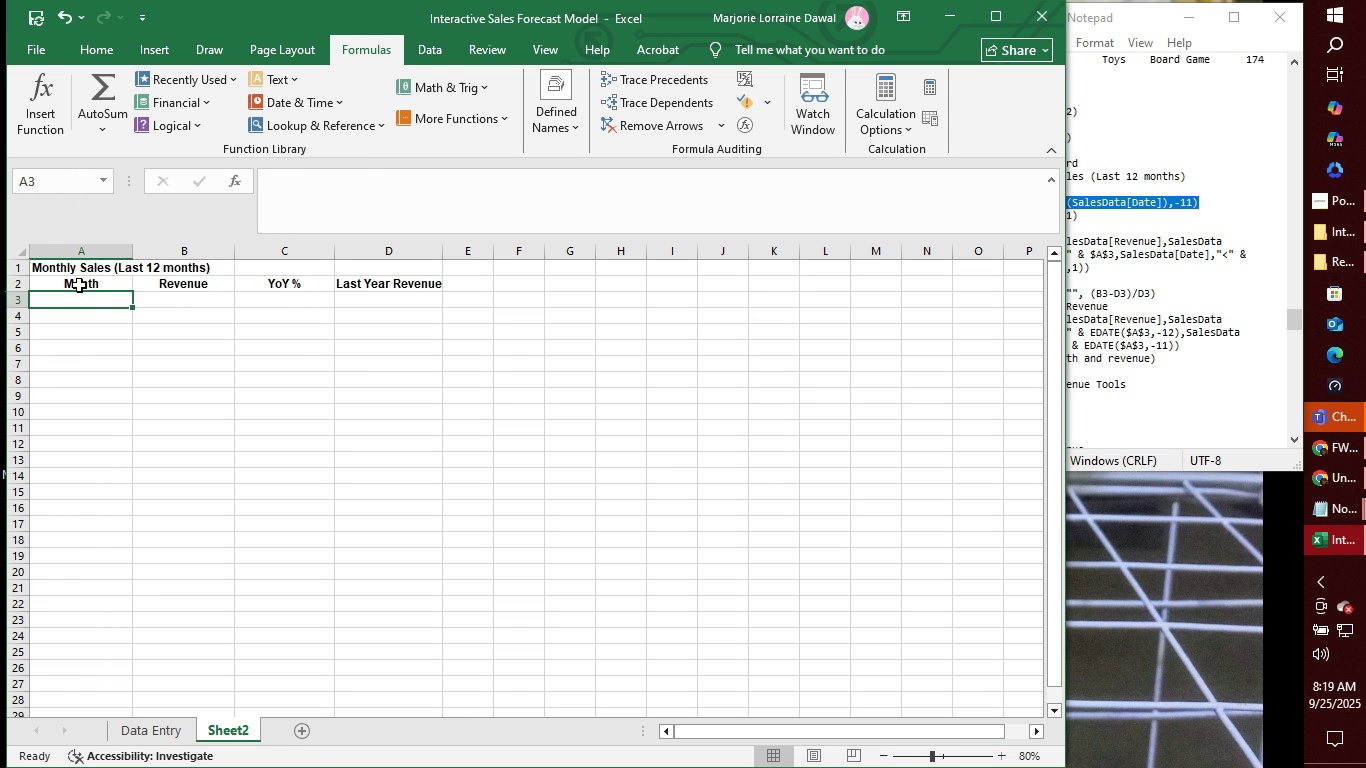 
left_click([330, 187])